 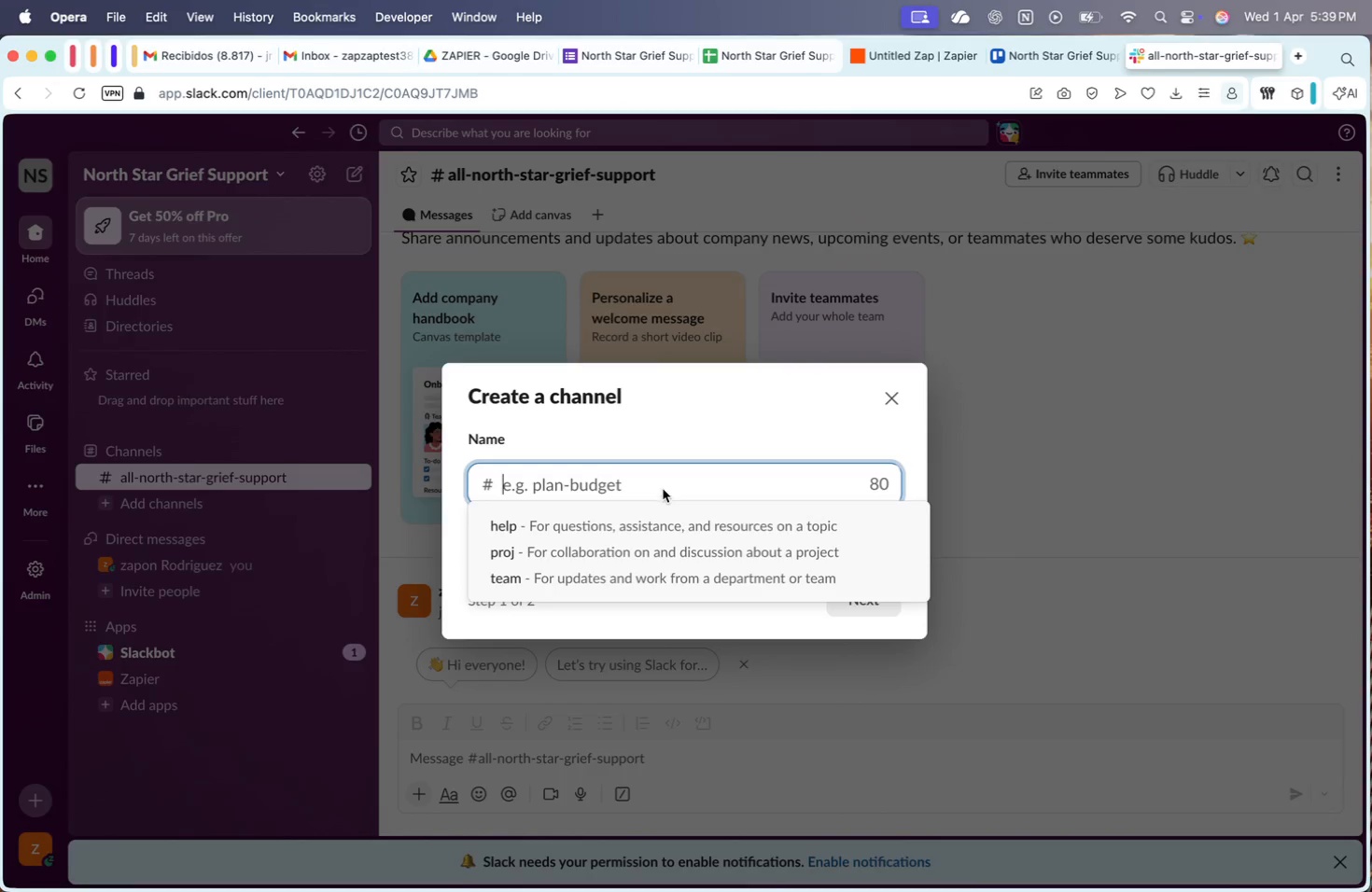 
key(Meta+V)
 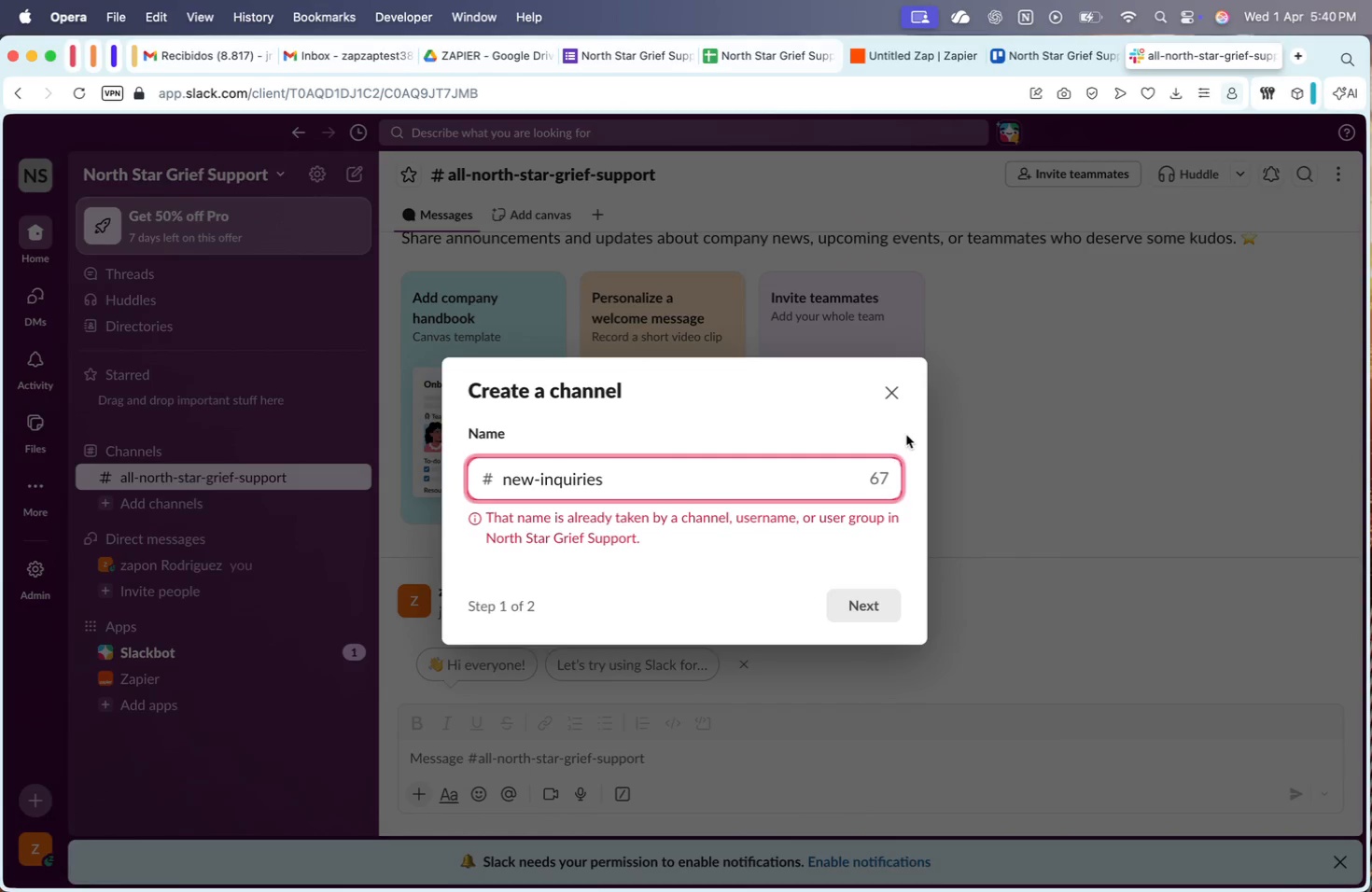 
wait(7.87)
 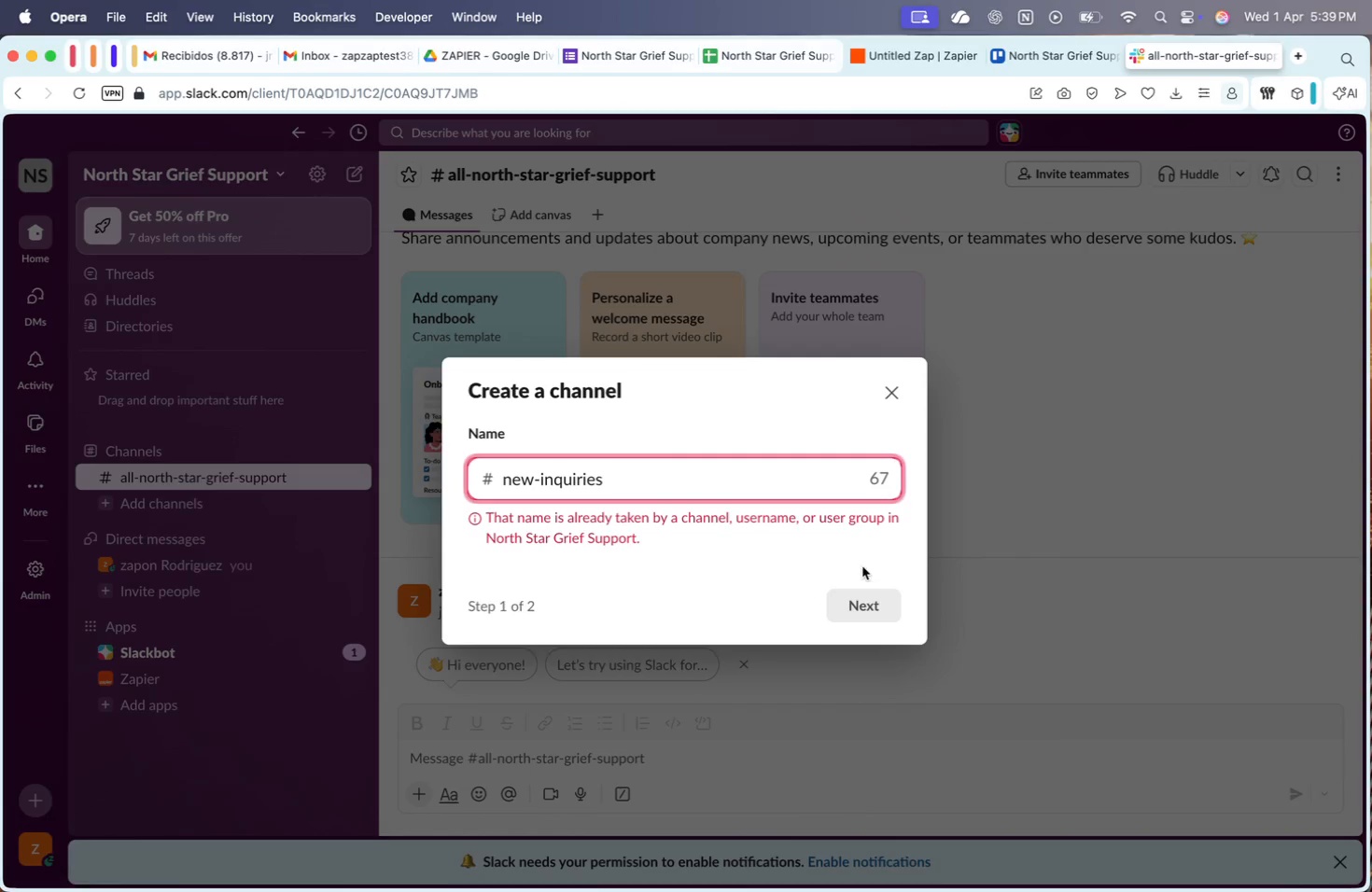 
left_click([894, 393])
 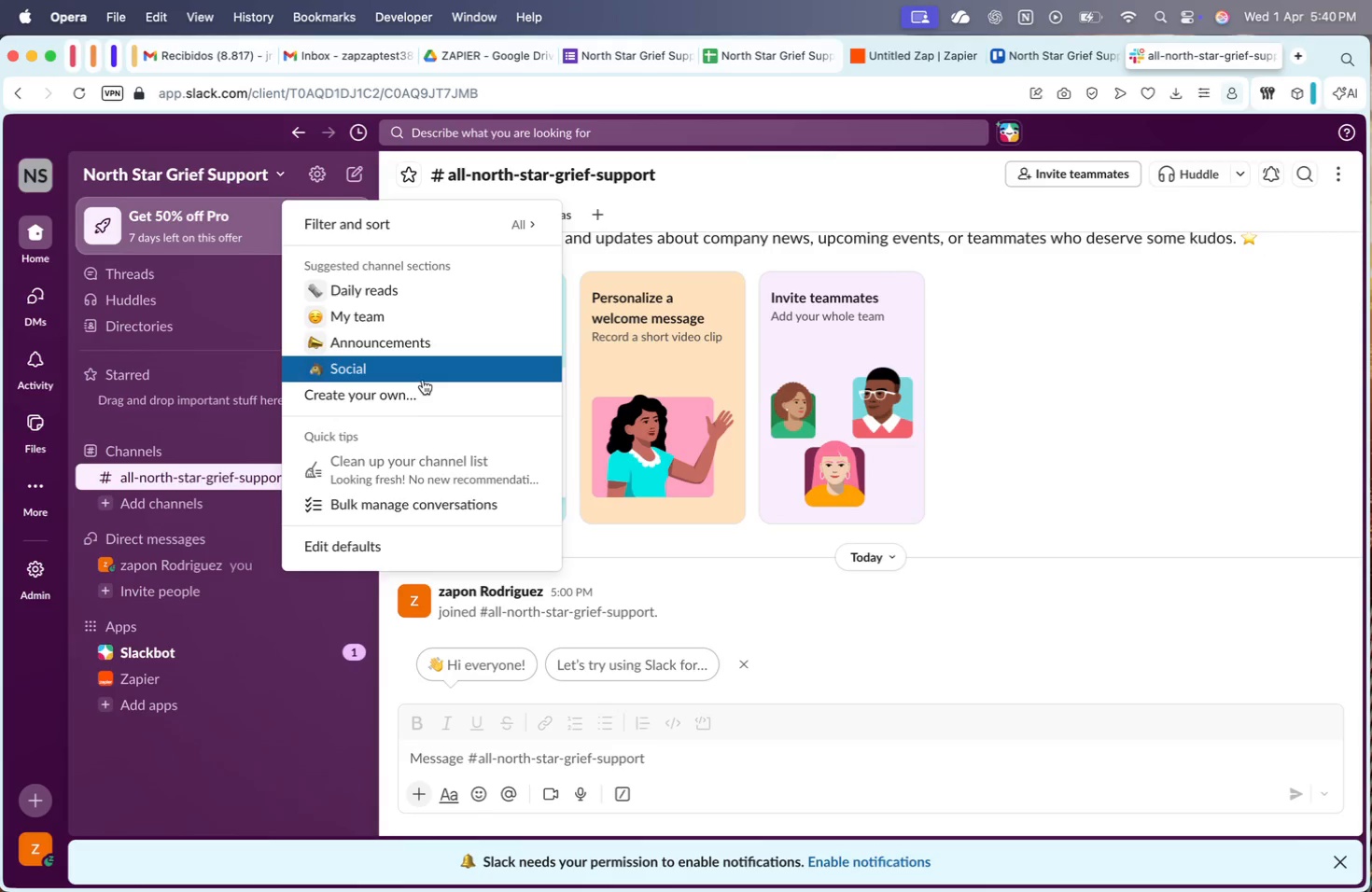 
wait(5.54)
 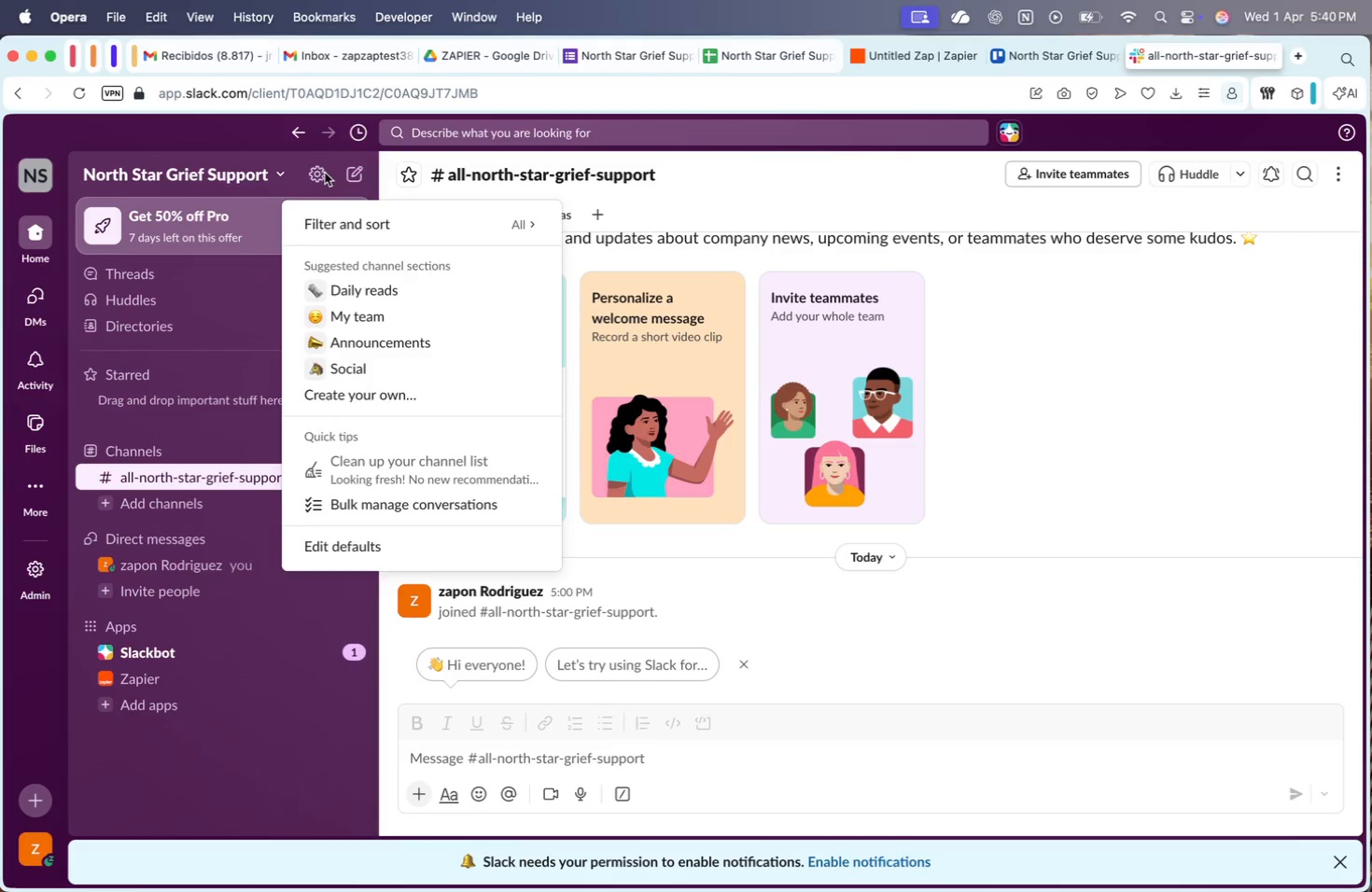 
double_click([274, 174])
 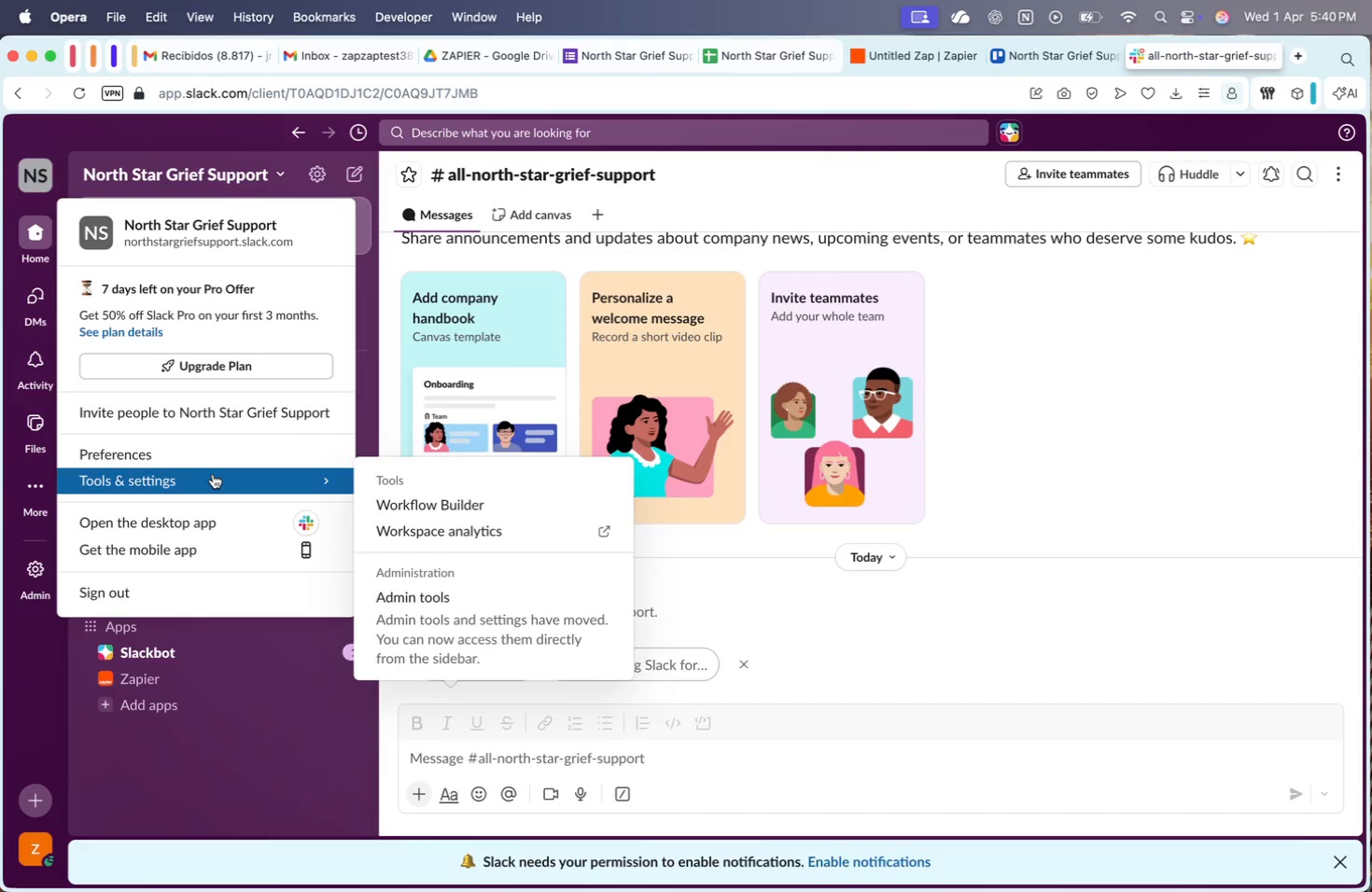 
left_click([252, 746])
 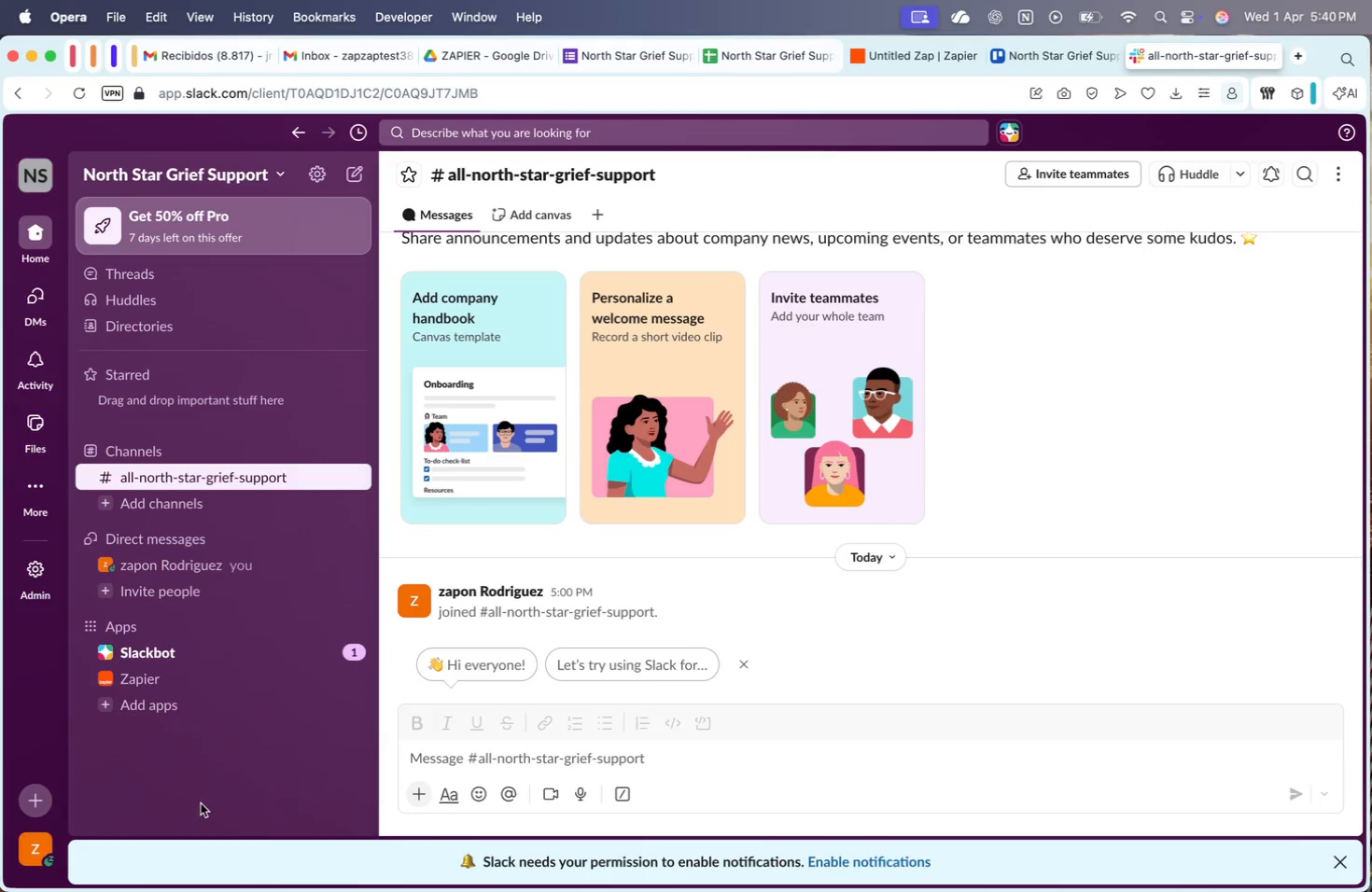 
mouse_move([376, 471])
 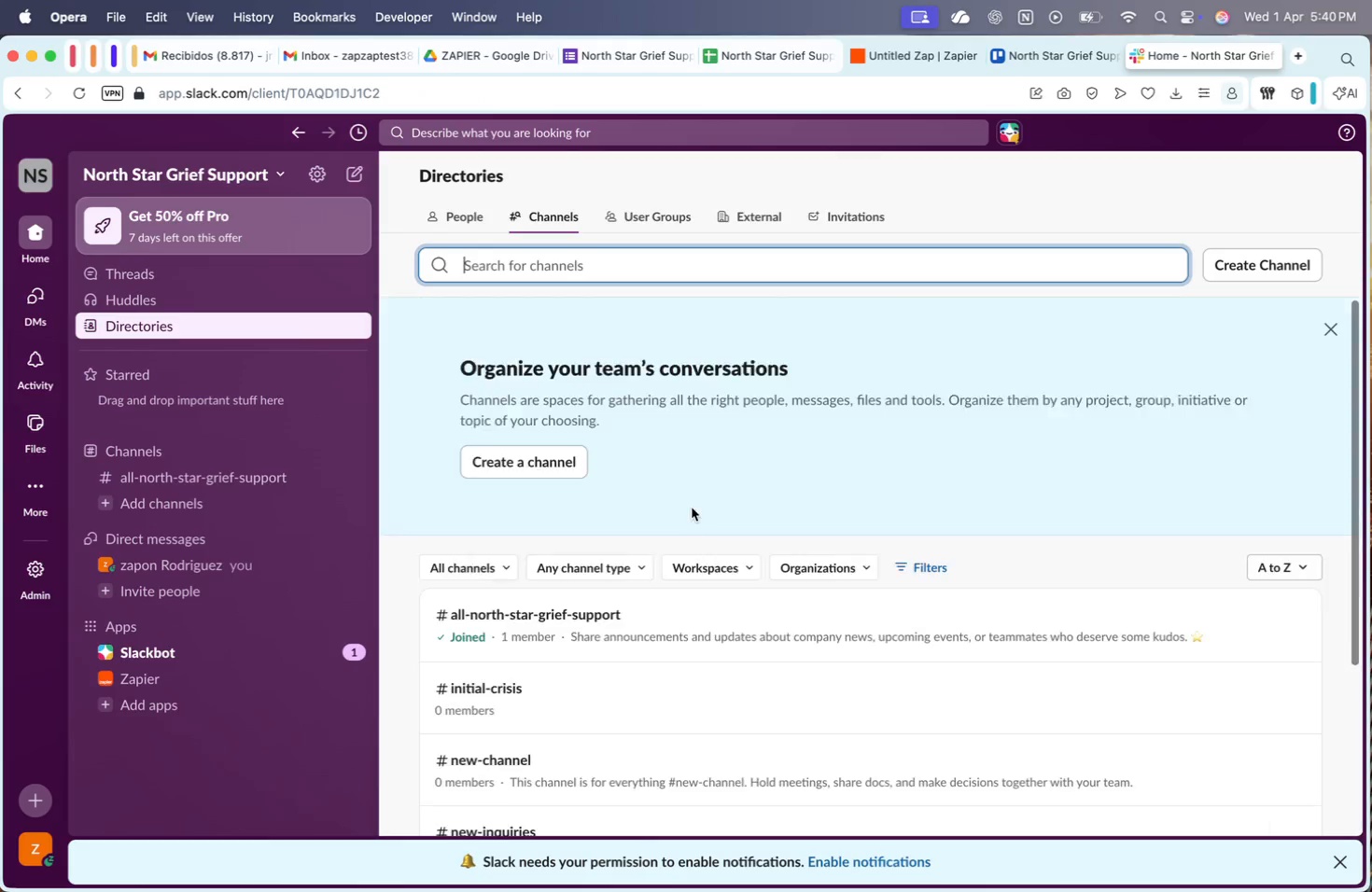 
scroll: coordinate [673, 537], scroll_direction: down, amount: 14.0
 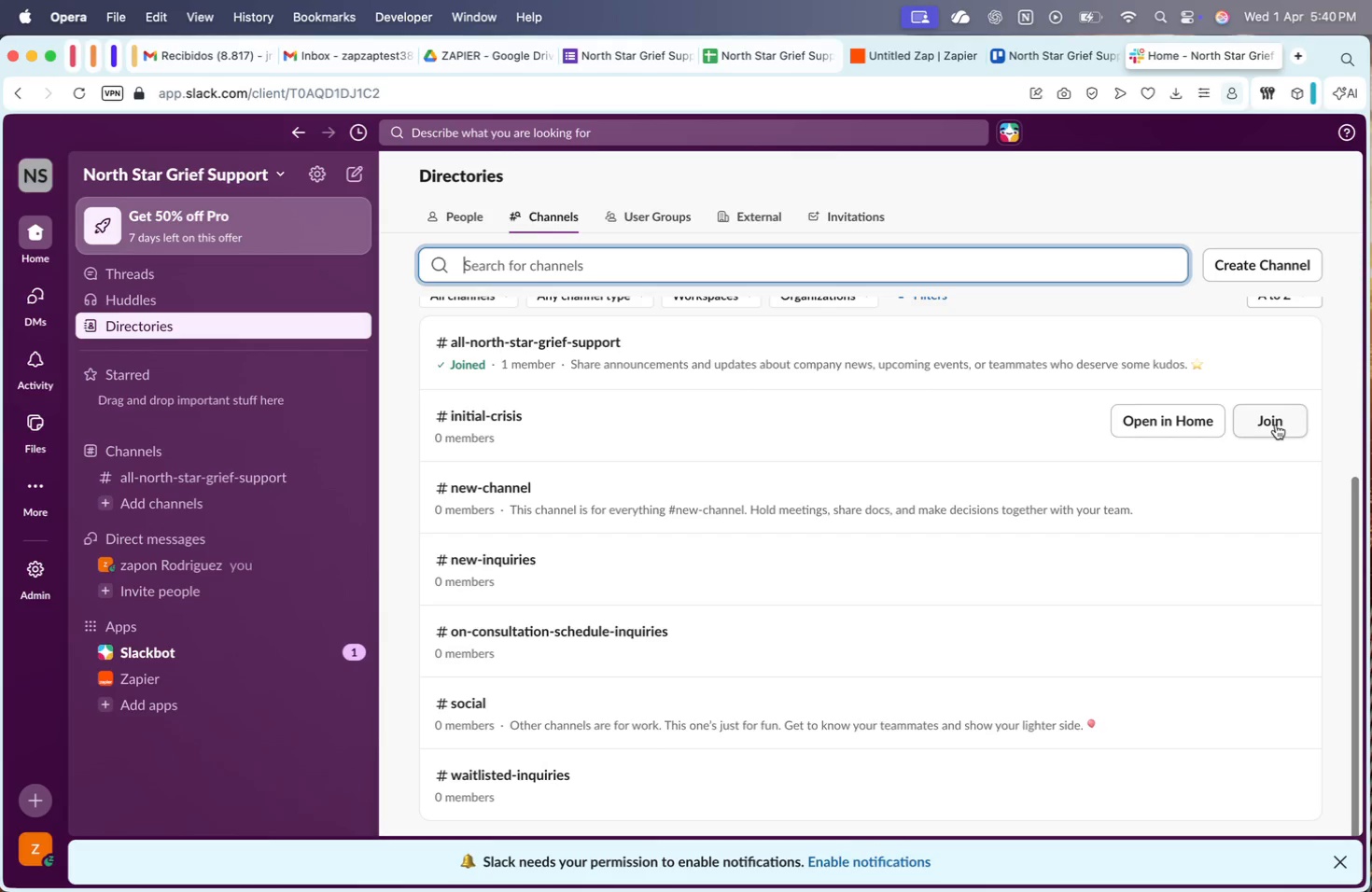 
left_click([1276, 424])
 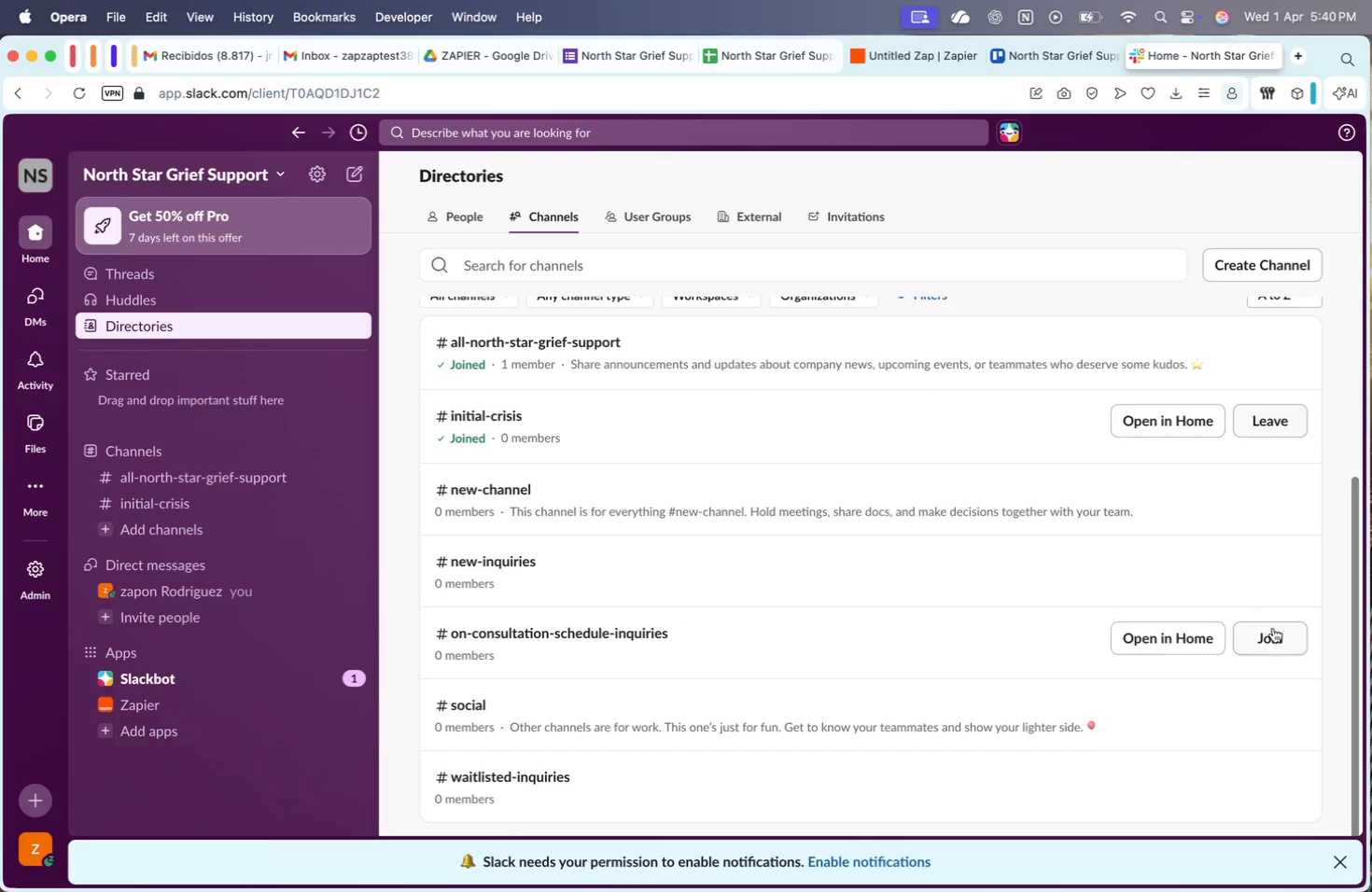 
left_click([1285, 569])
 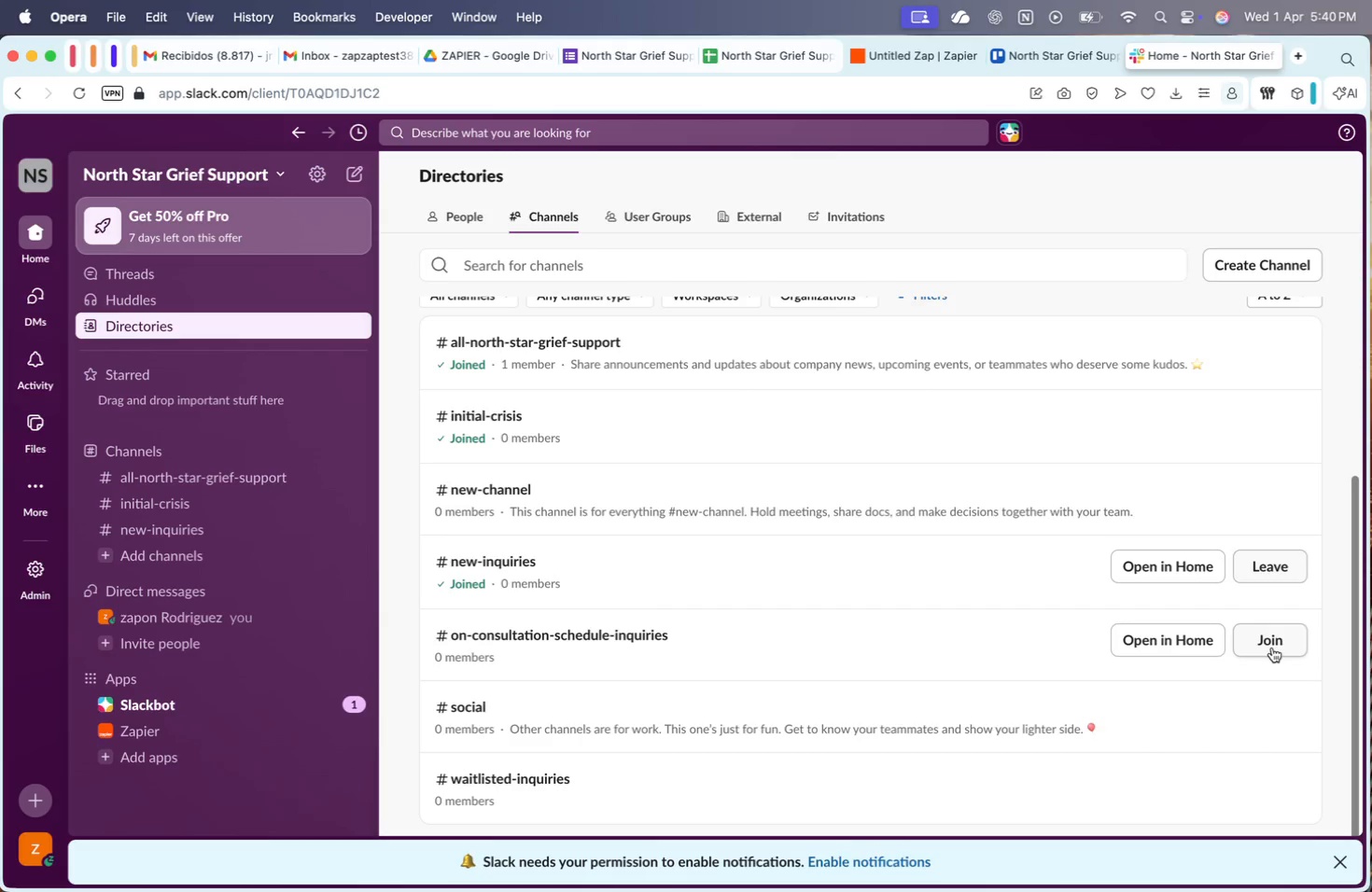 
left_click([1272, 647])
 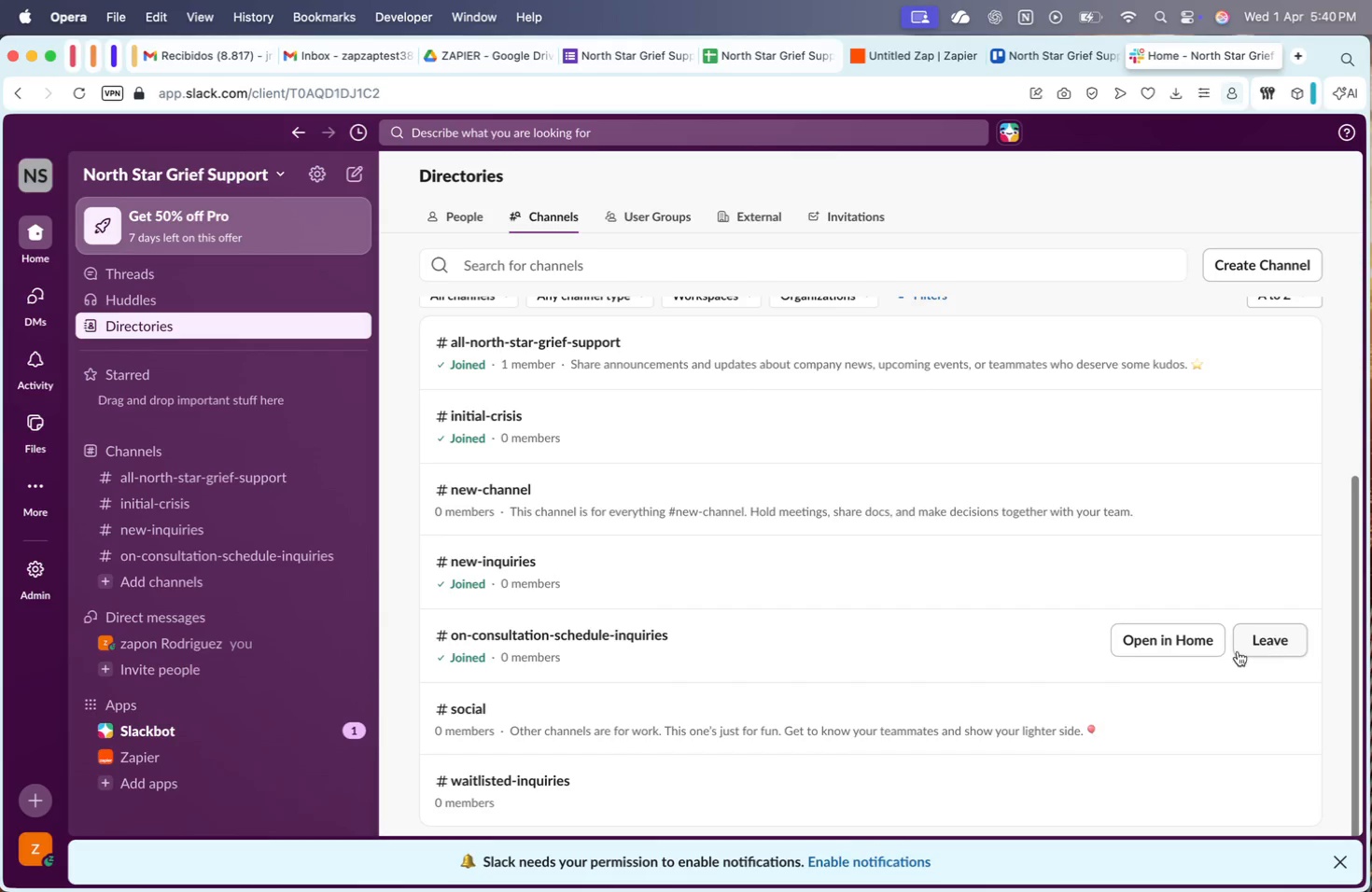 
scroll: coordinate [821, 727], scroll_direction: down, amount: 1.0
 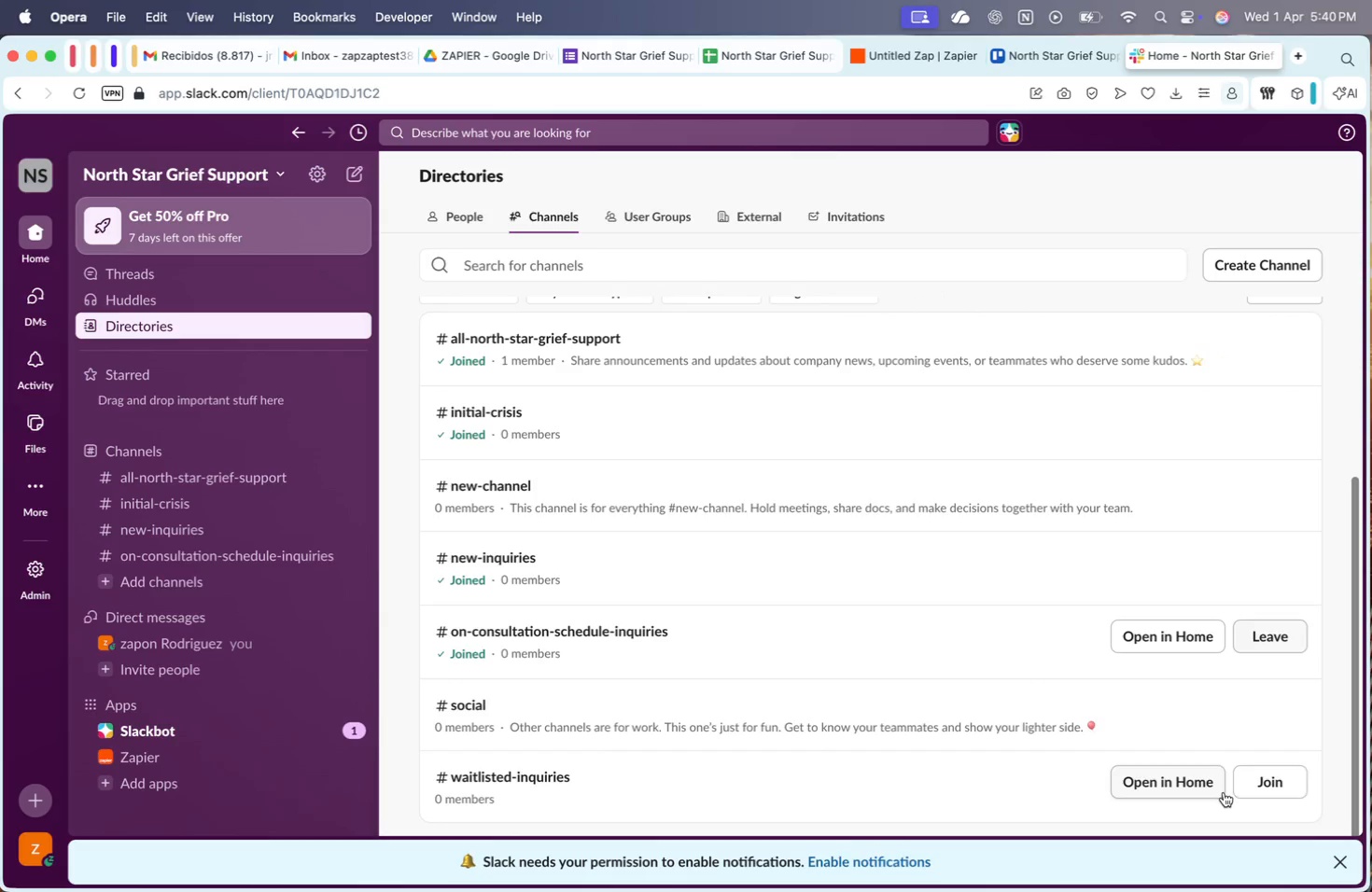 
left_click([1288, 785])
 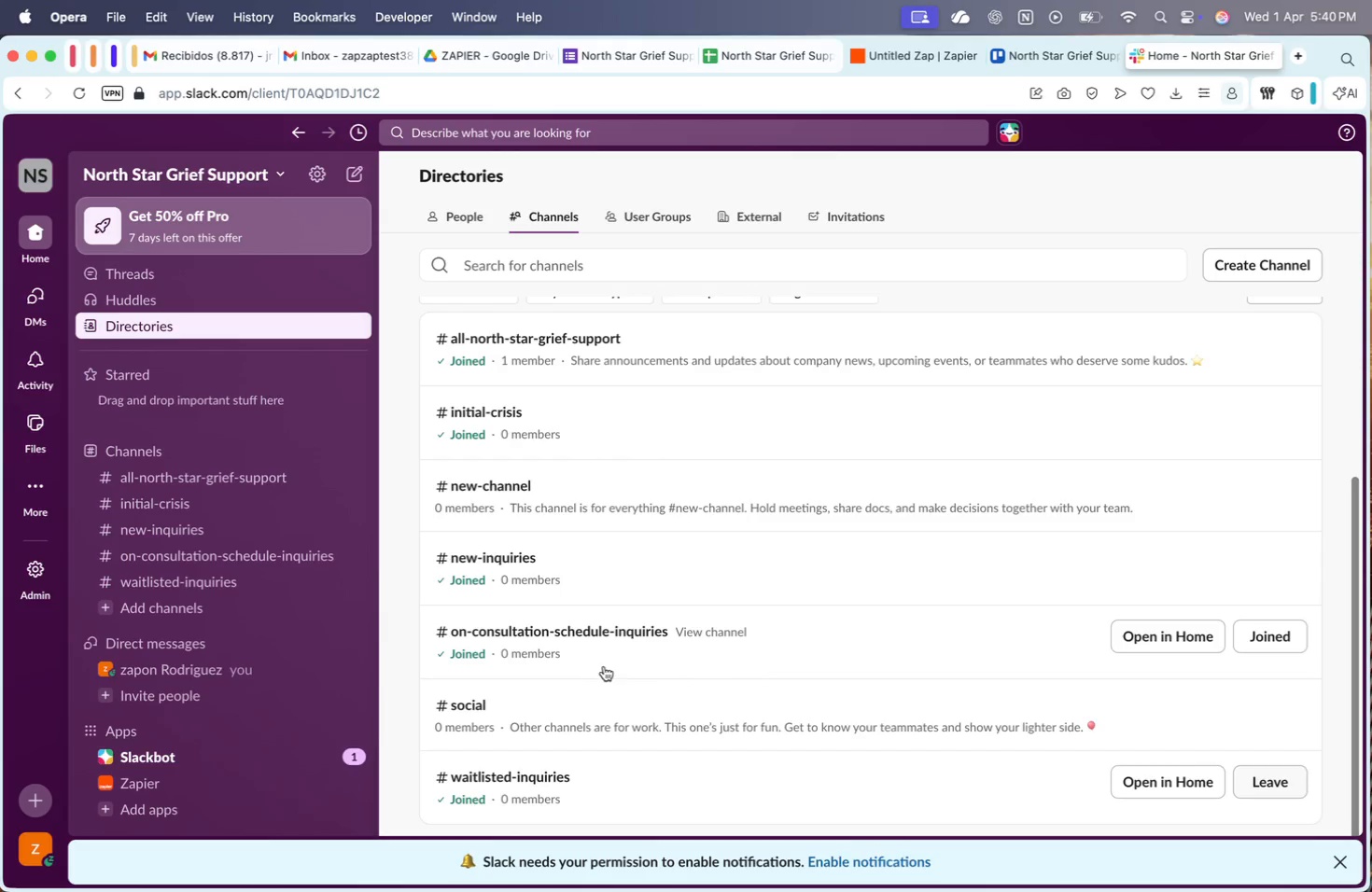 
scroll: coordinate [749, 625], scroll_direction: up, amount: 24.0
 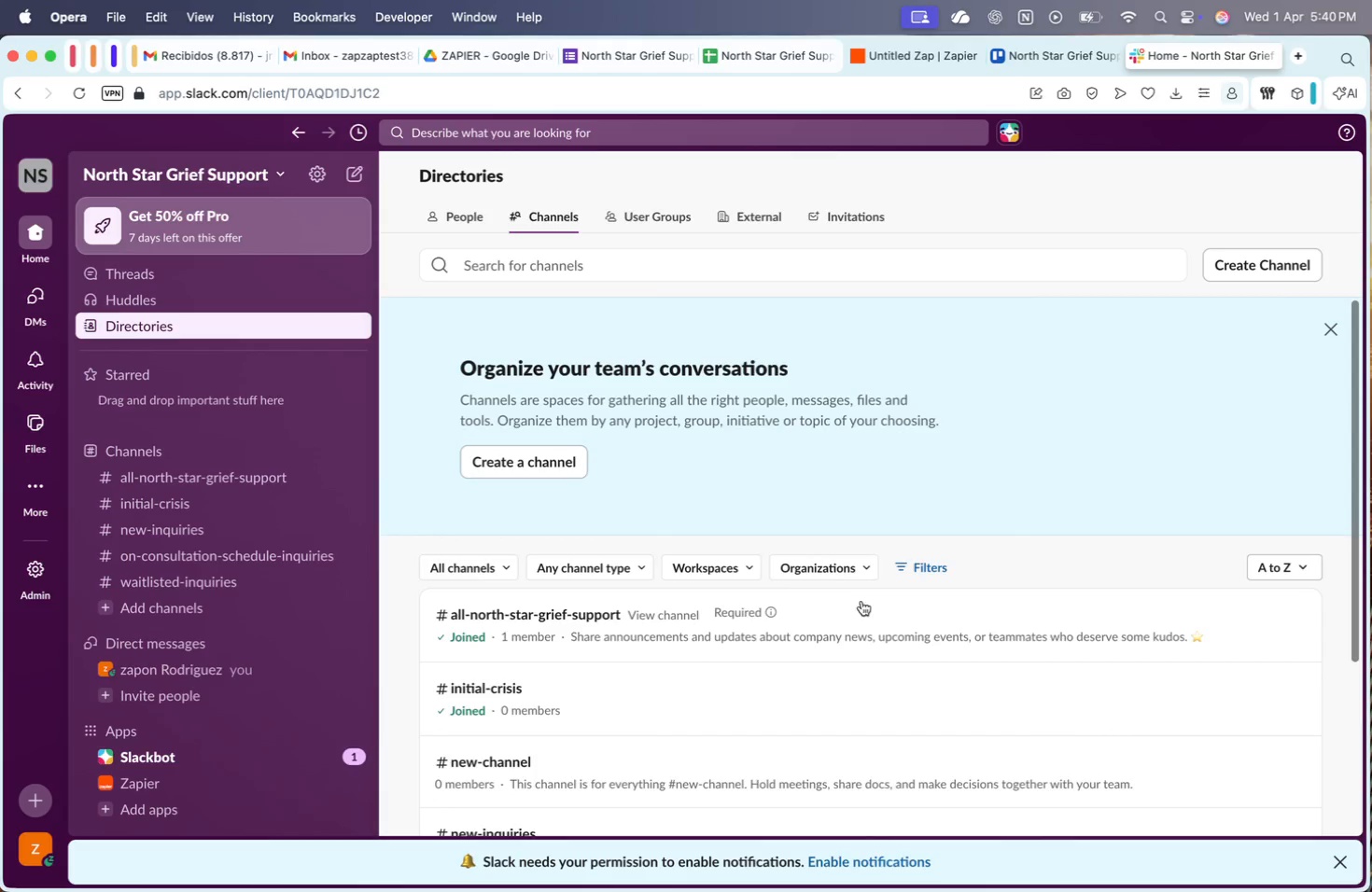 
scroll: coordinate [829, 618], scroll_direction: down, amount: 10.0
 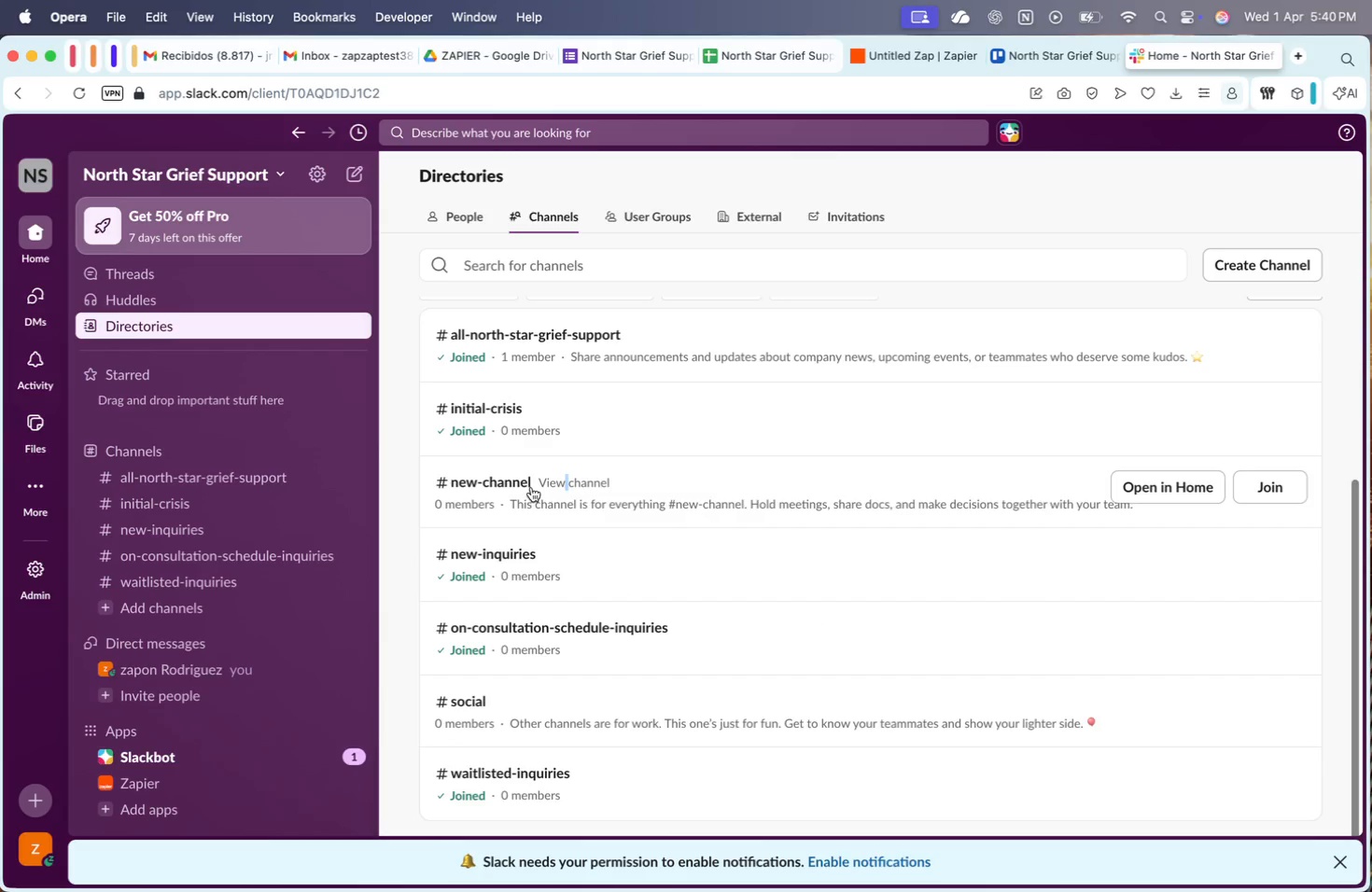 
left_click([572, 483])
 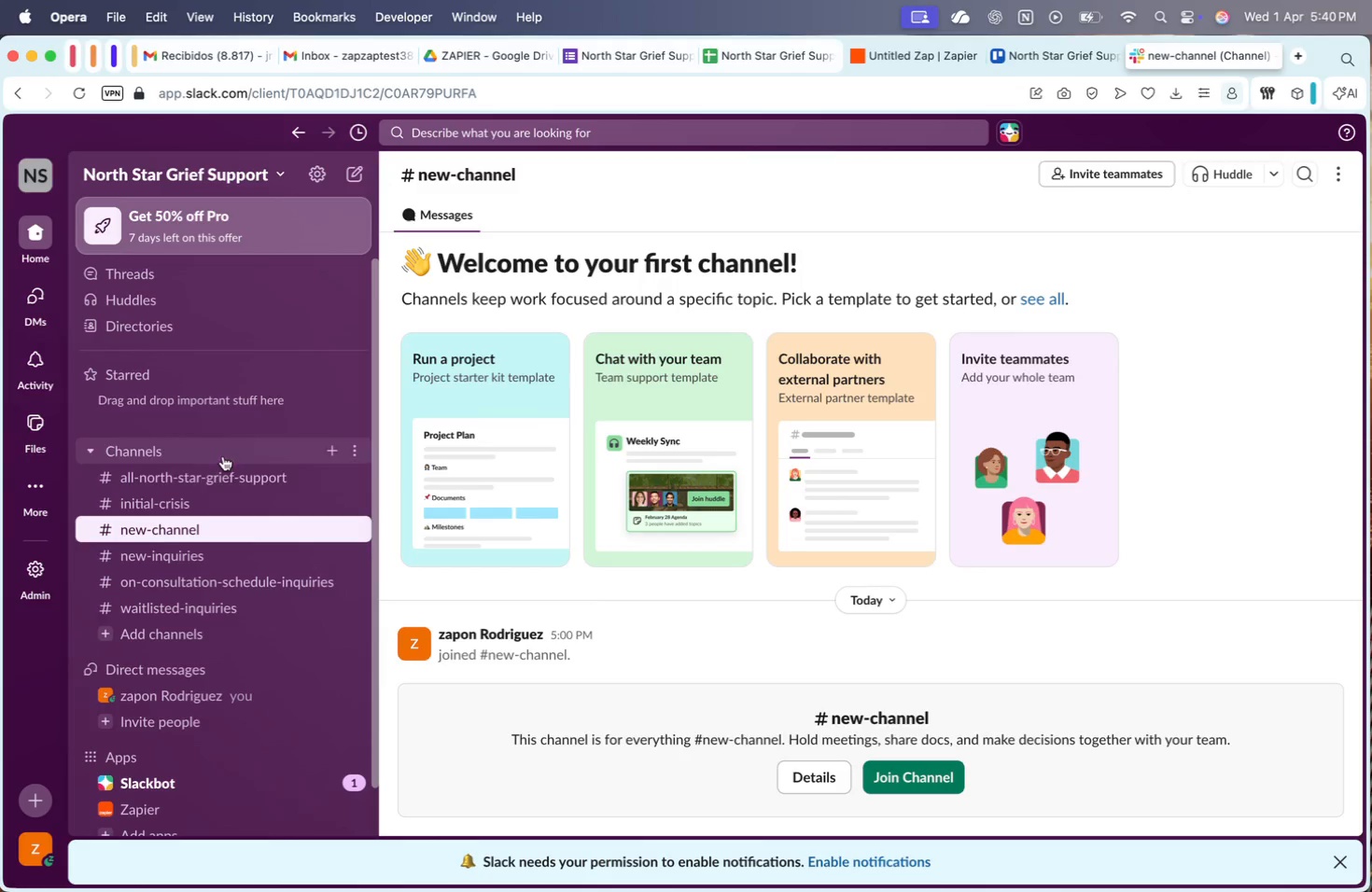 
wait(5.29)
 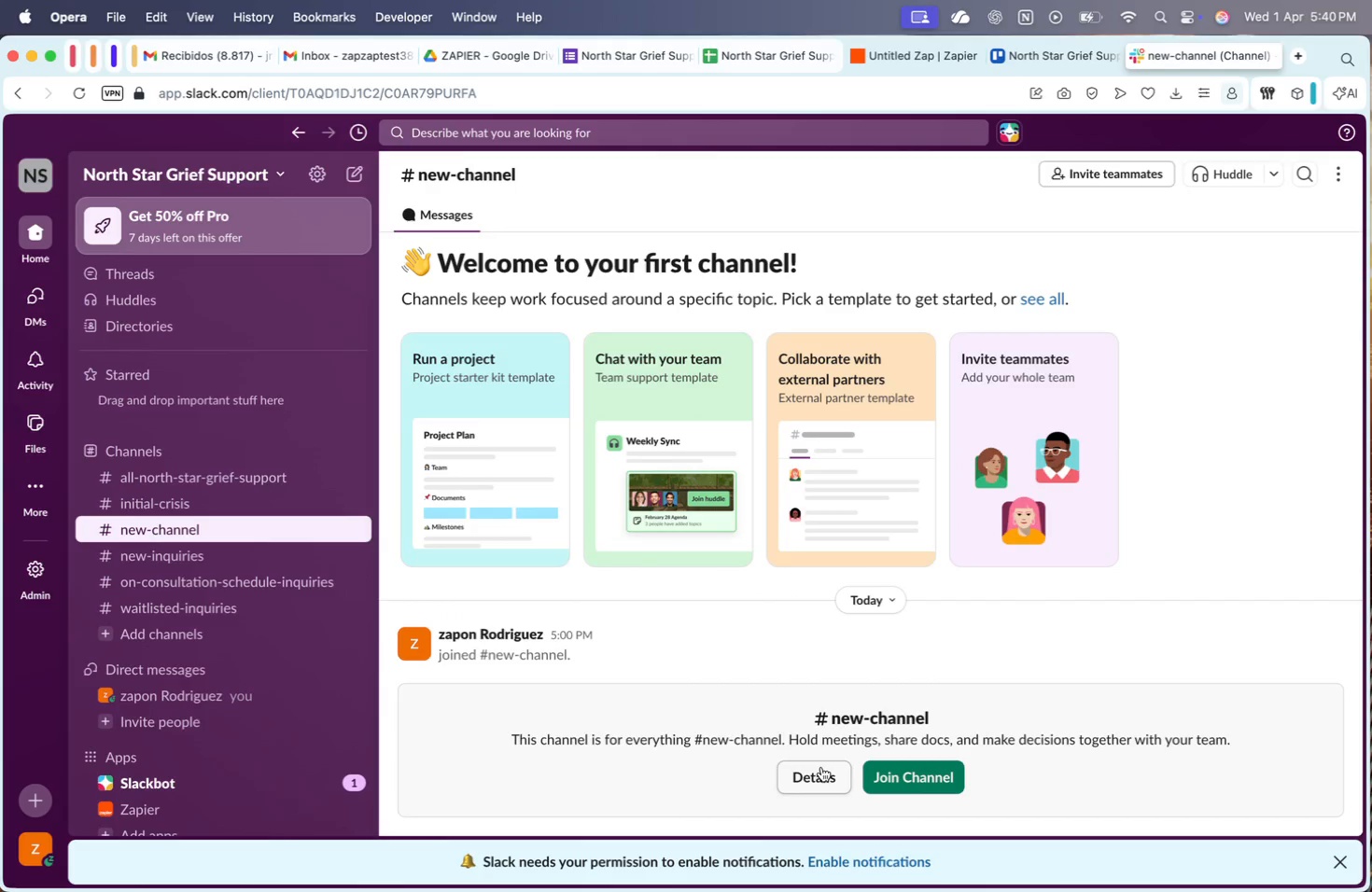 
right_click([211, 530])
 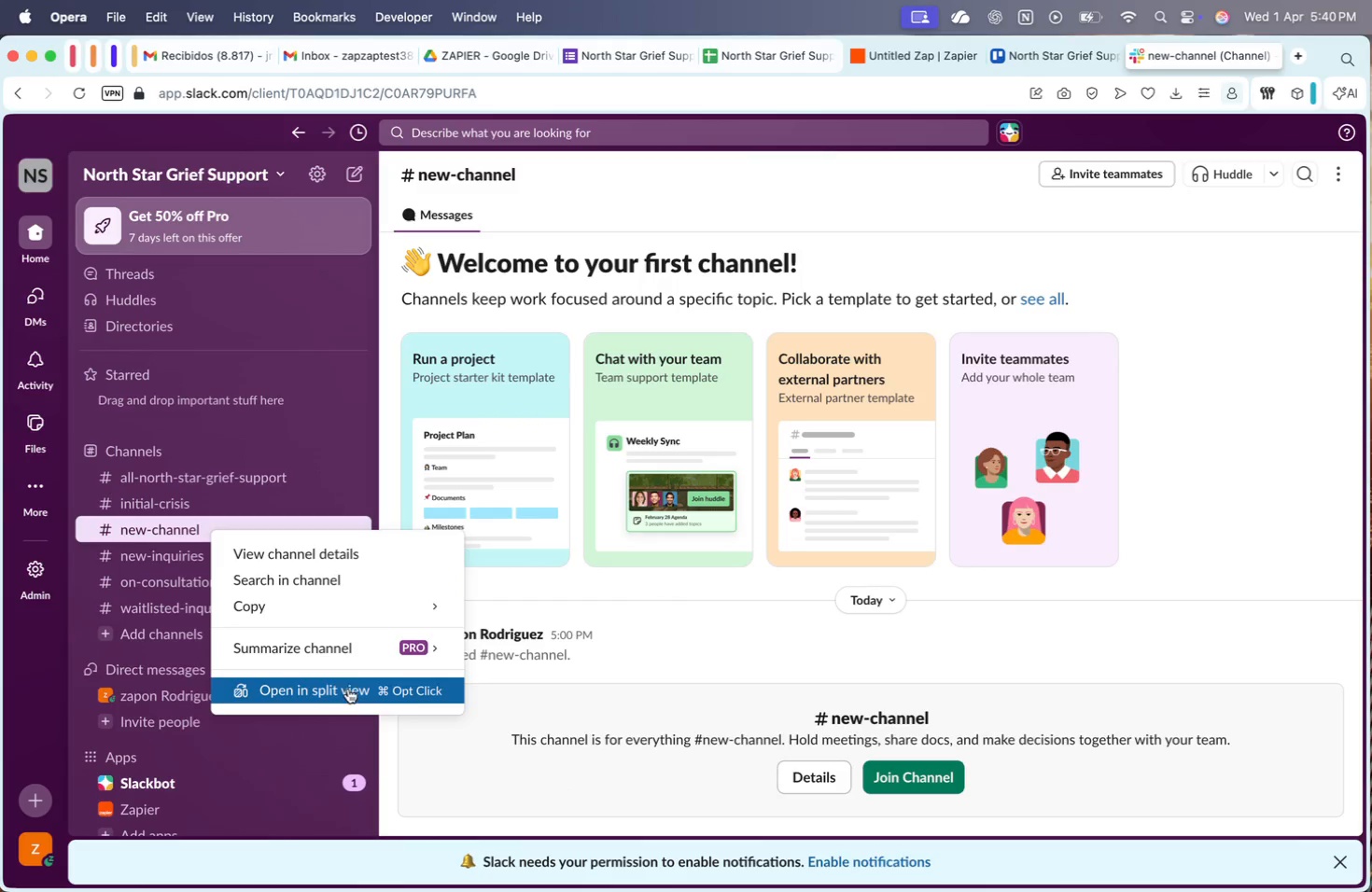 
double_click([181, 501])
 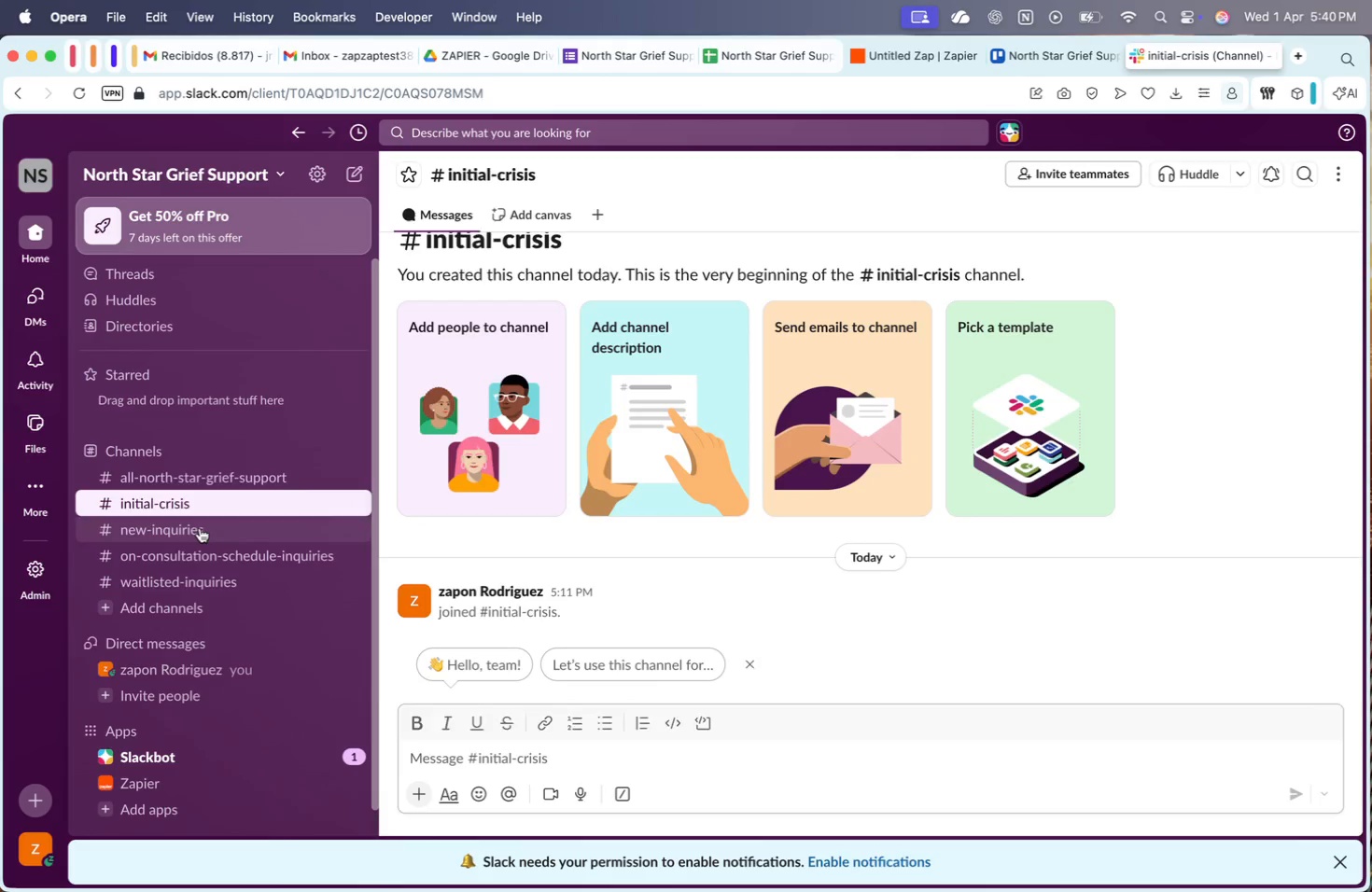 
double_click([209, 562])
 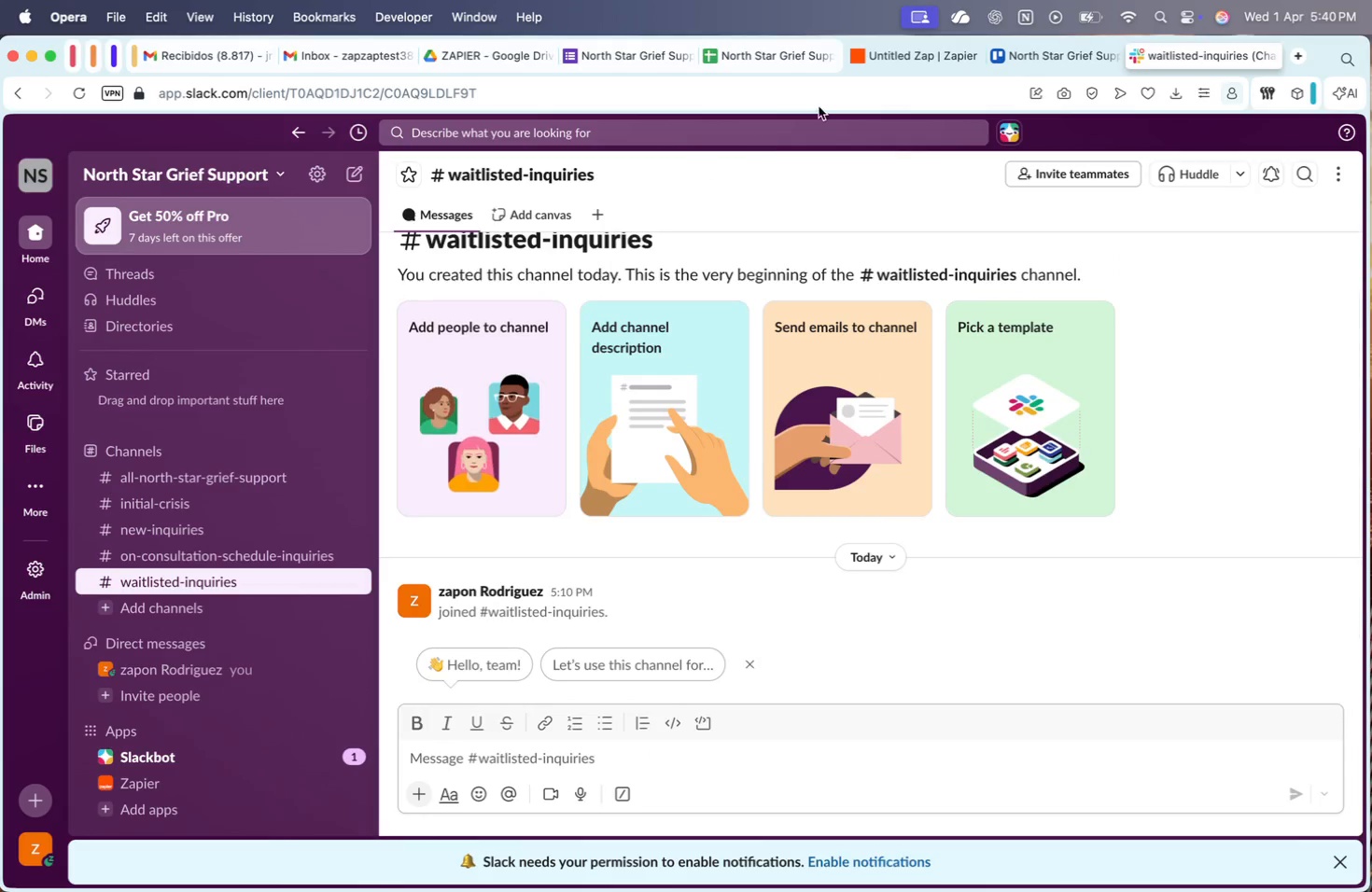 
left_click([926, 65])
 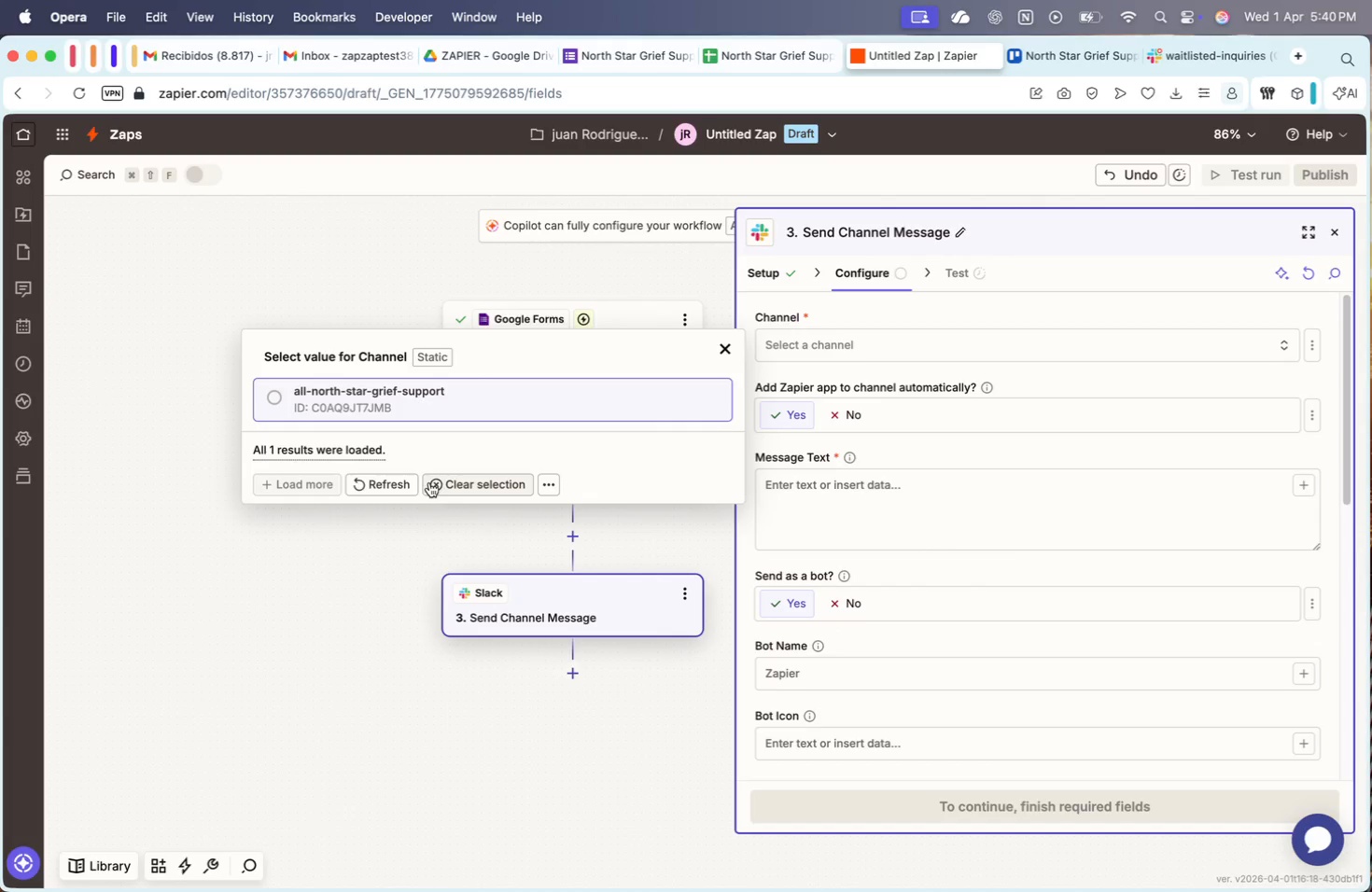 
left_click([402, 489])
 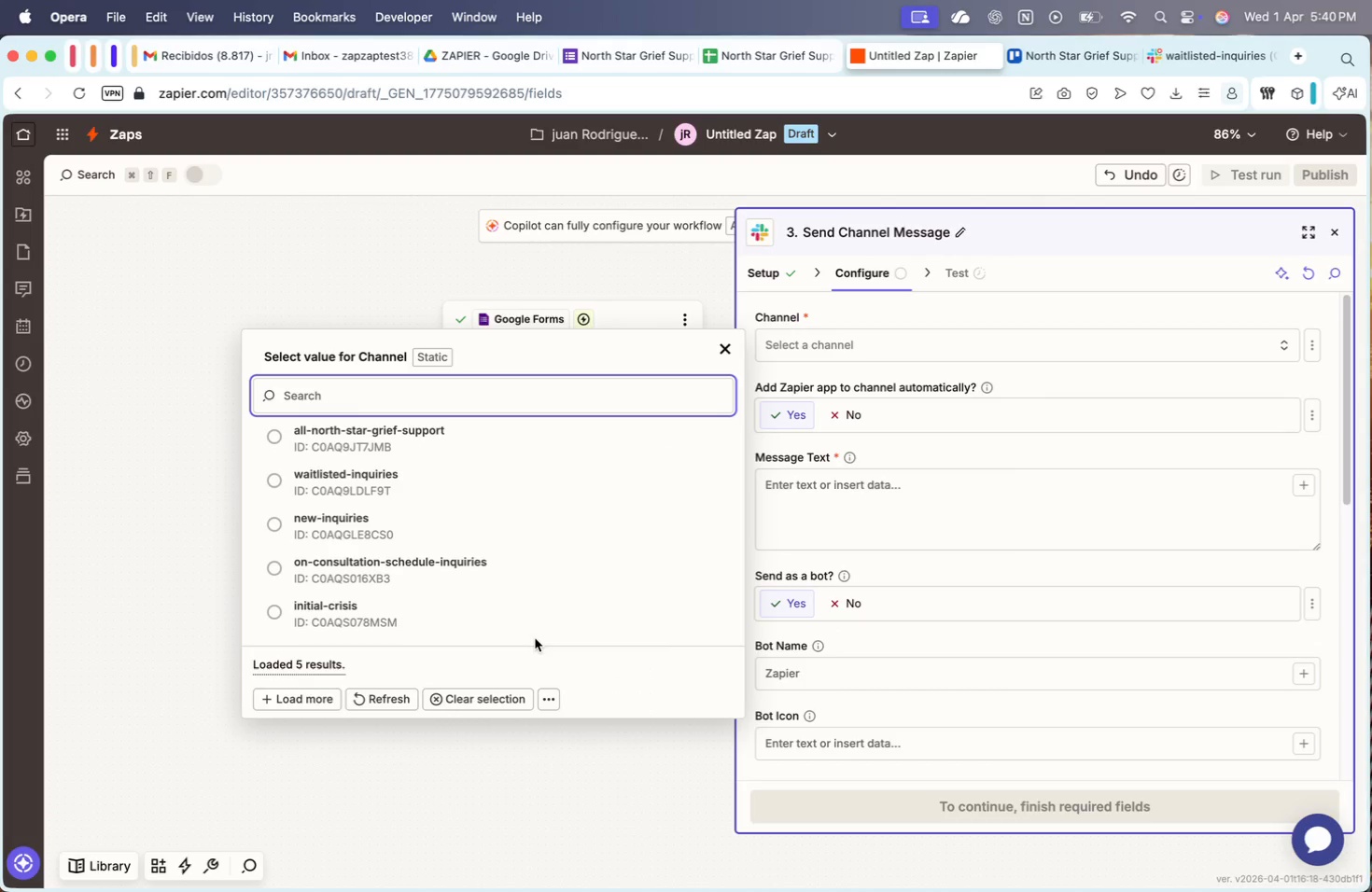 
left_click([545, 700])
 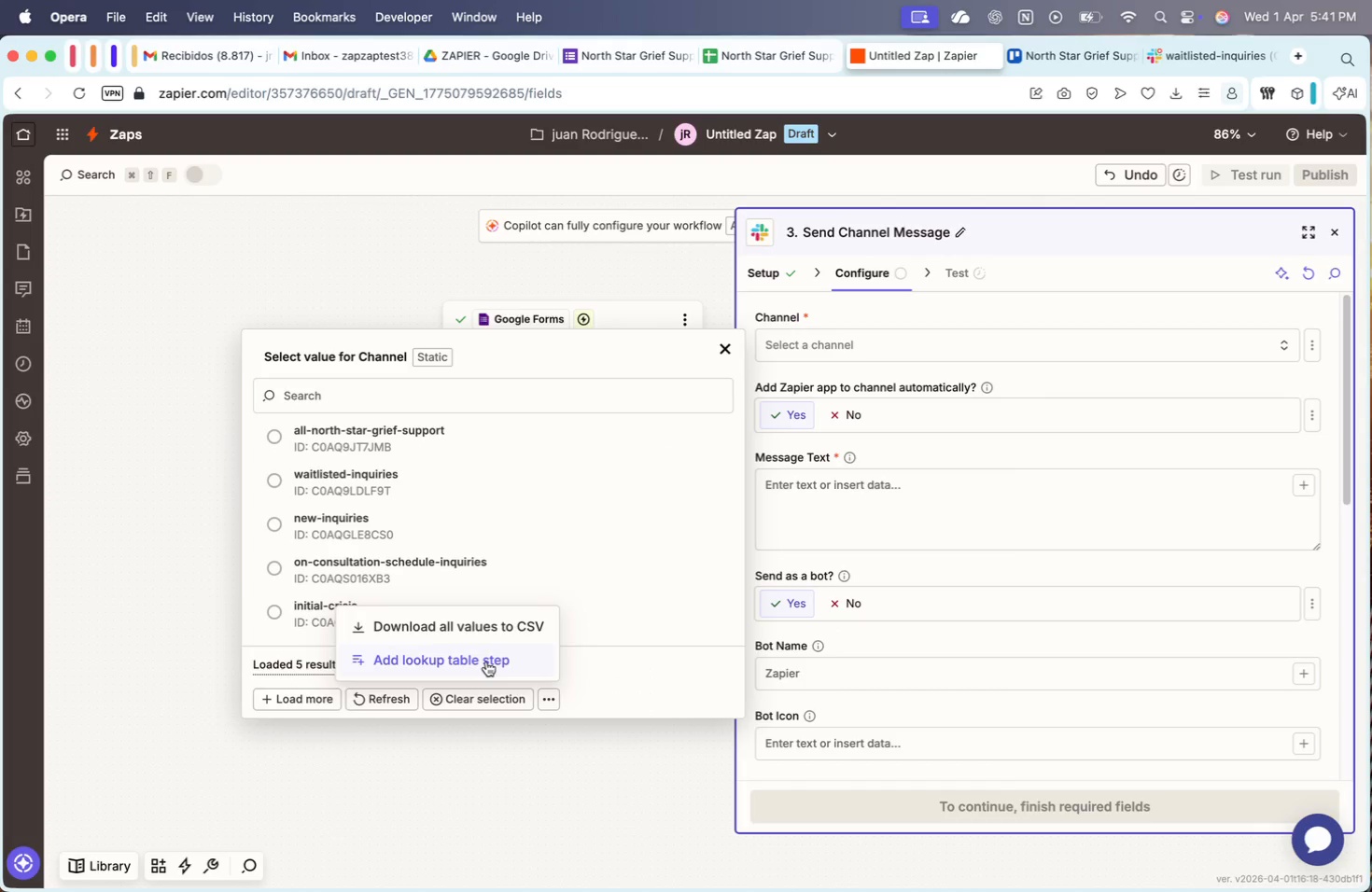 
left_click([486, 662])